 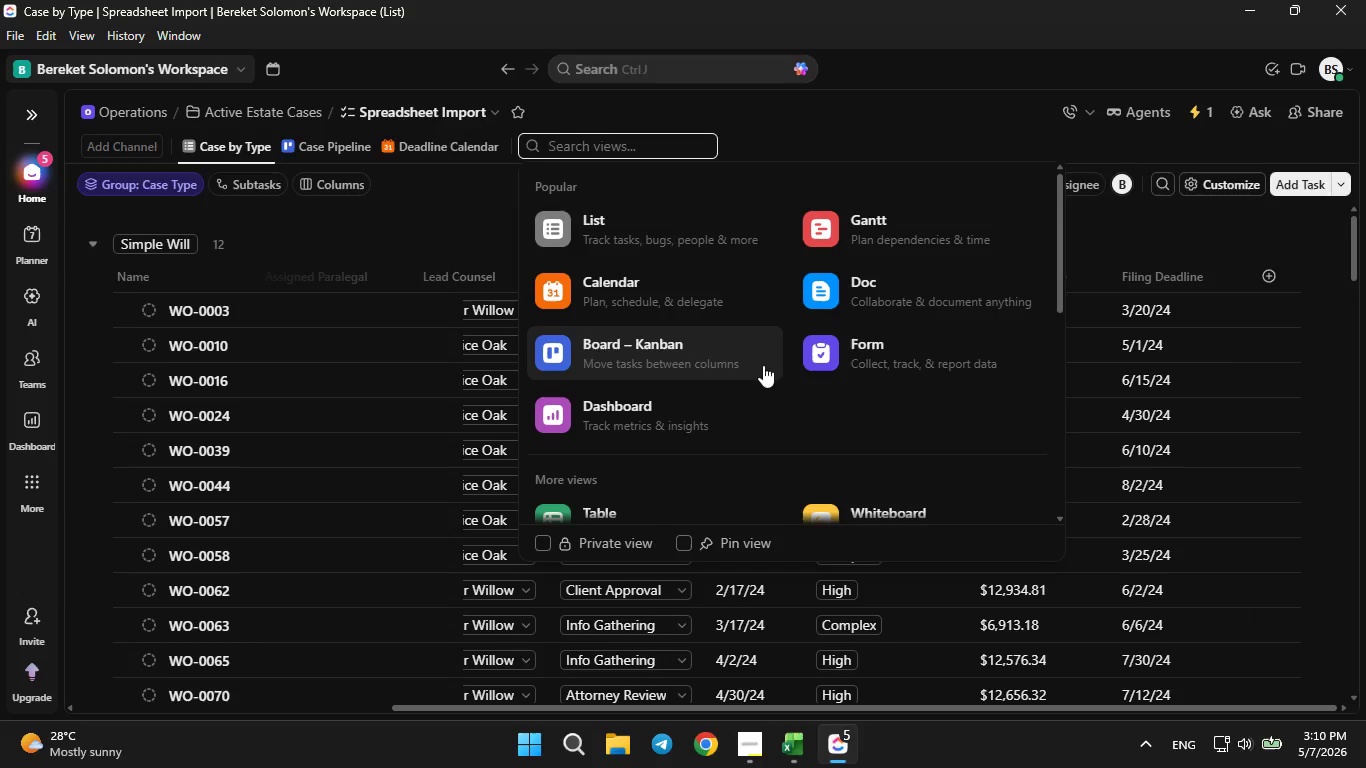 
left_click([829, 349])
 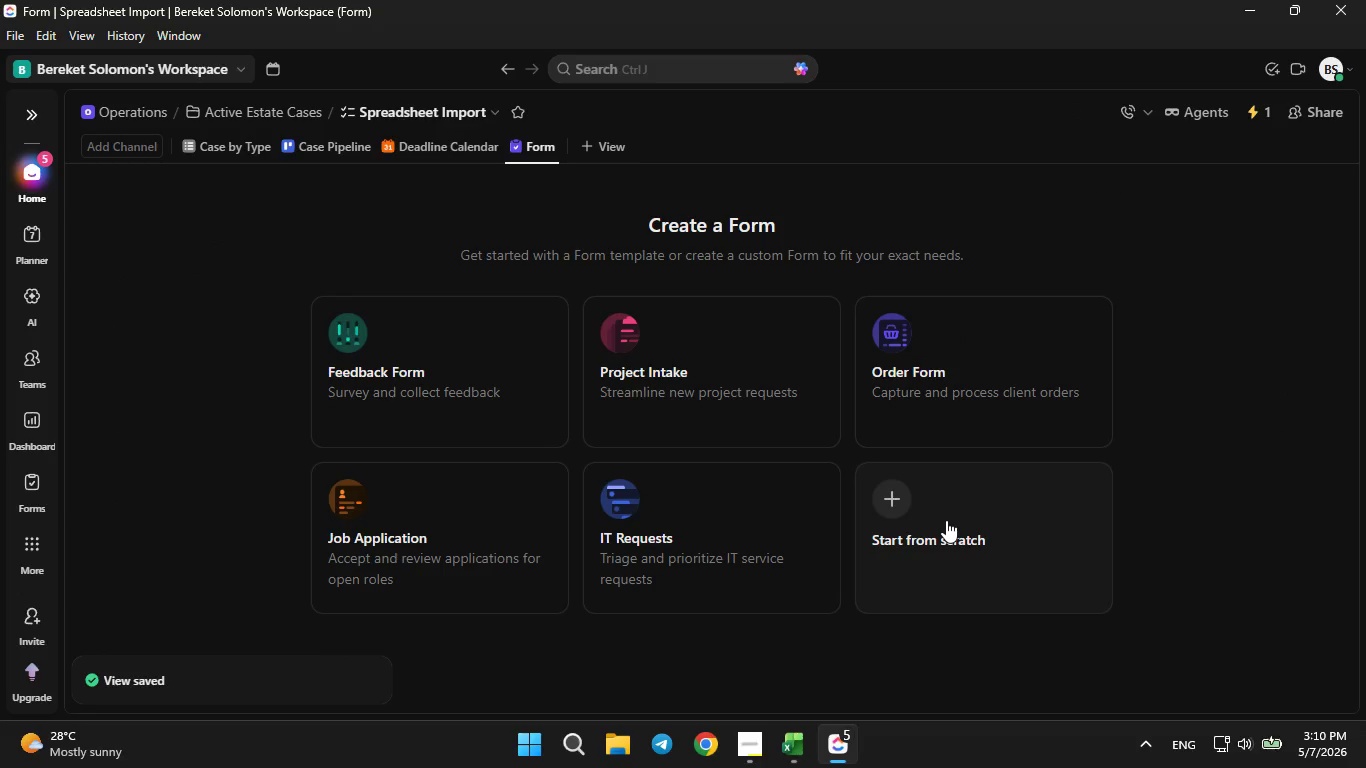 
wait(11.91)
 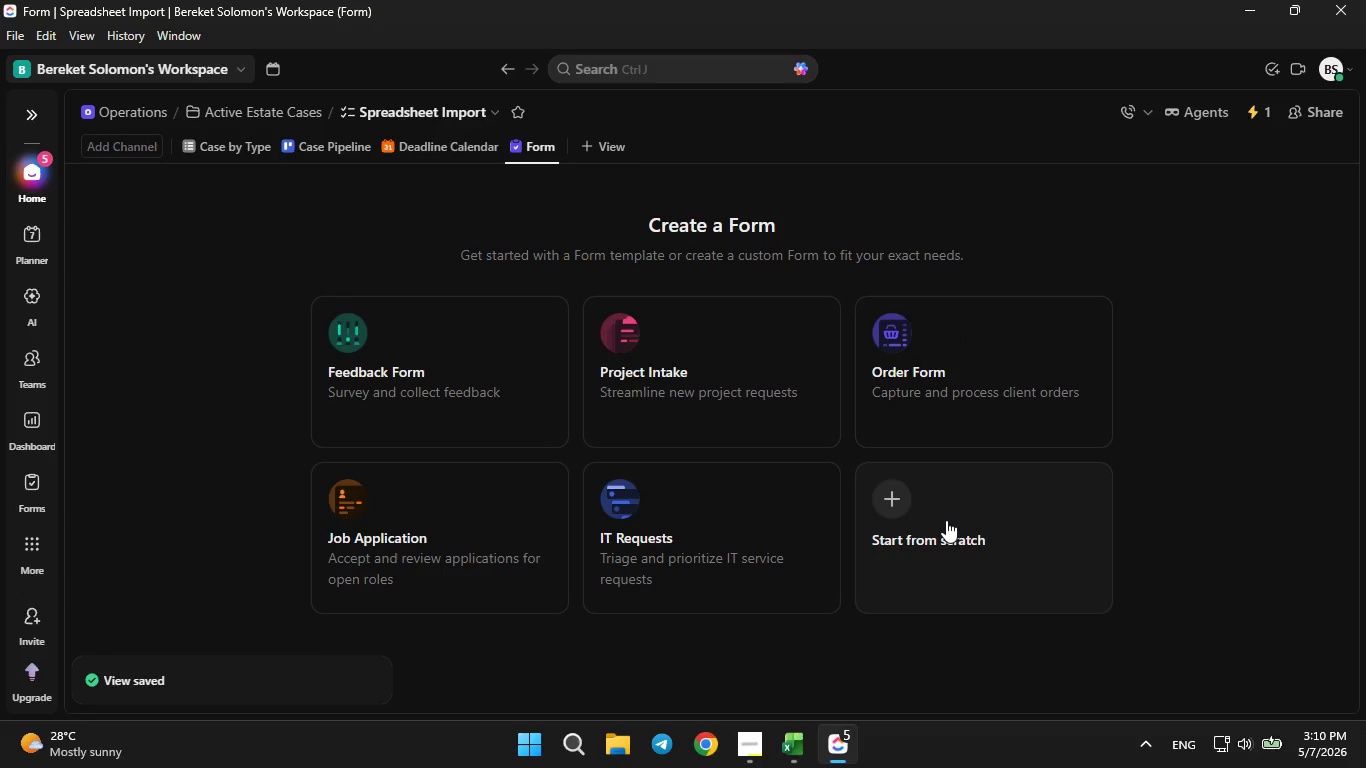 
left_click([946, 517])
 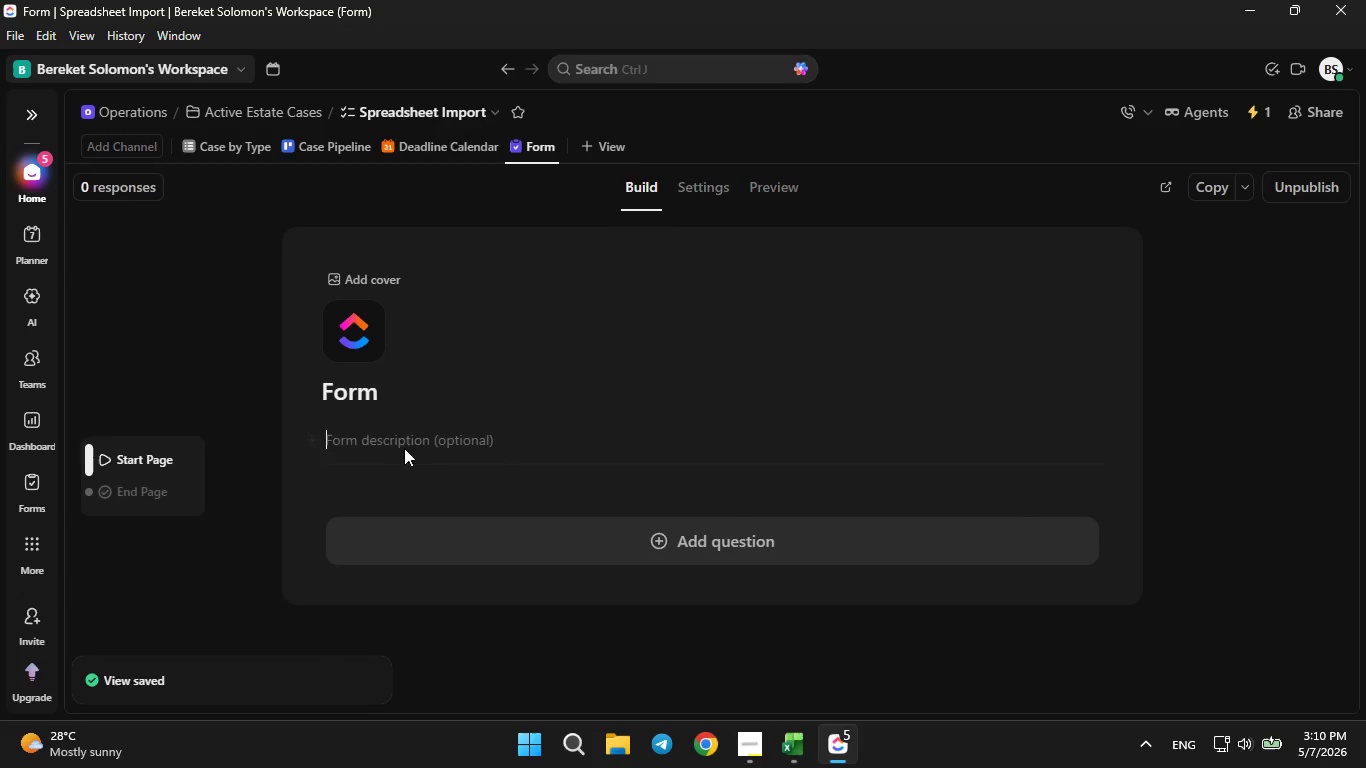 
left_click([395, 399])
 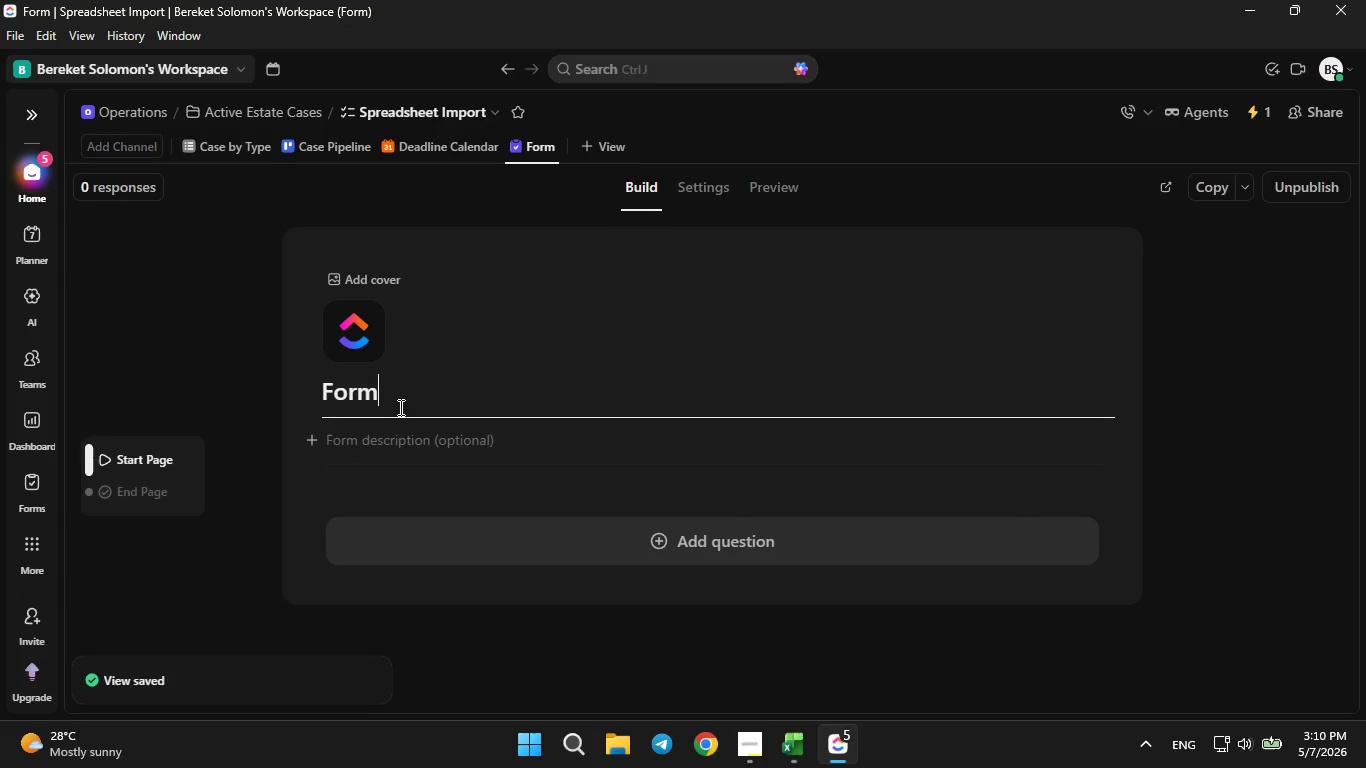 
hold_key(key=Backspace, duration=0.73)
 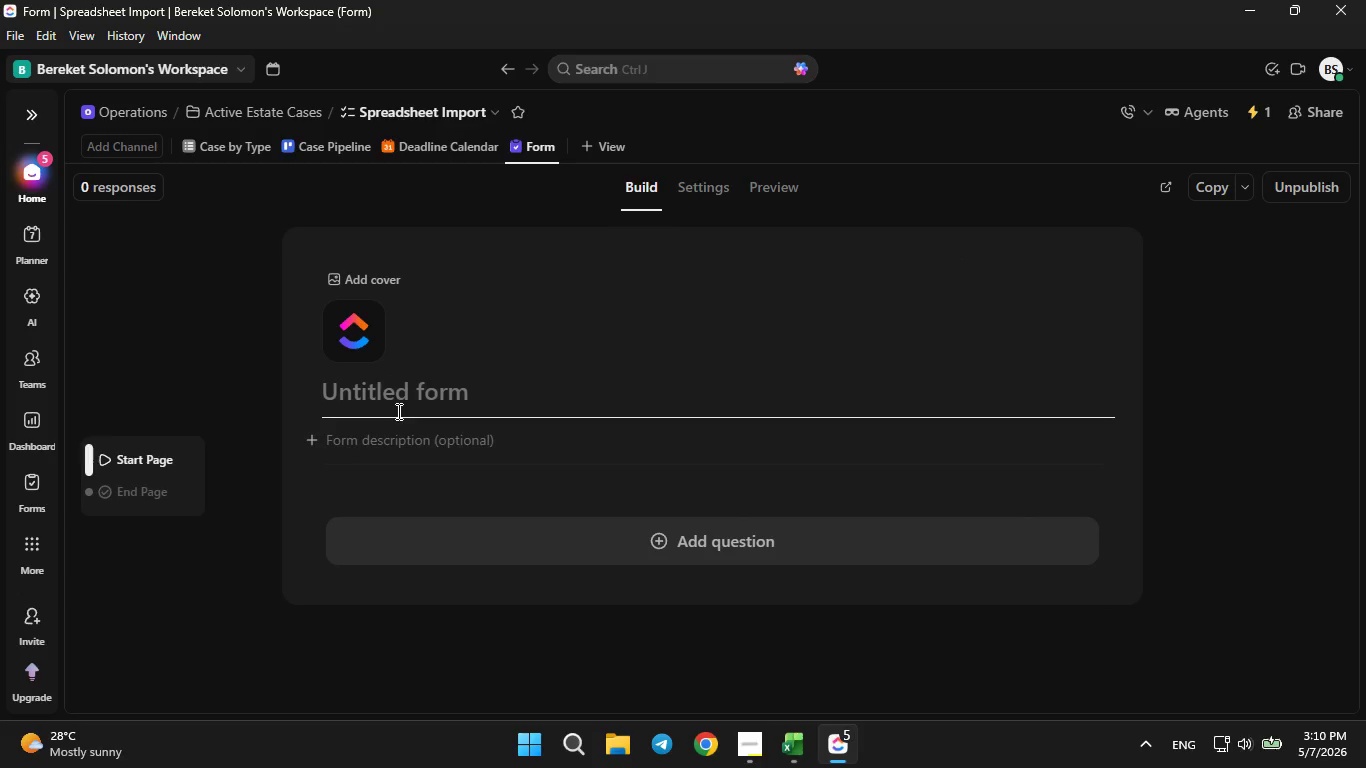 
type(New Client Inquiry)
 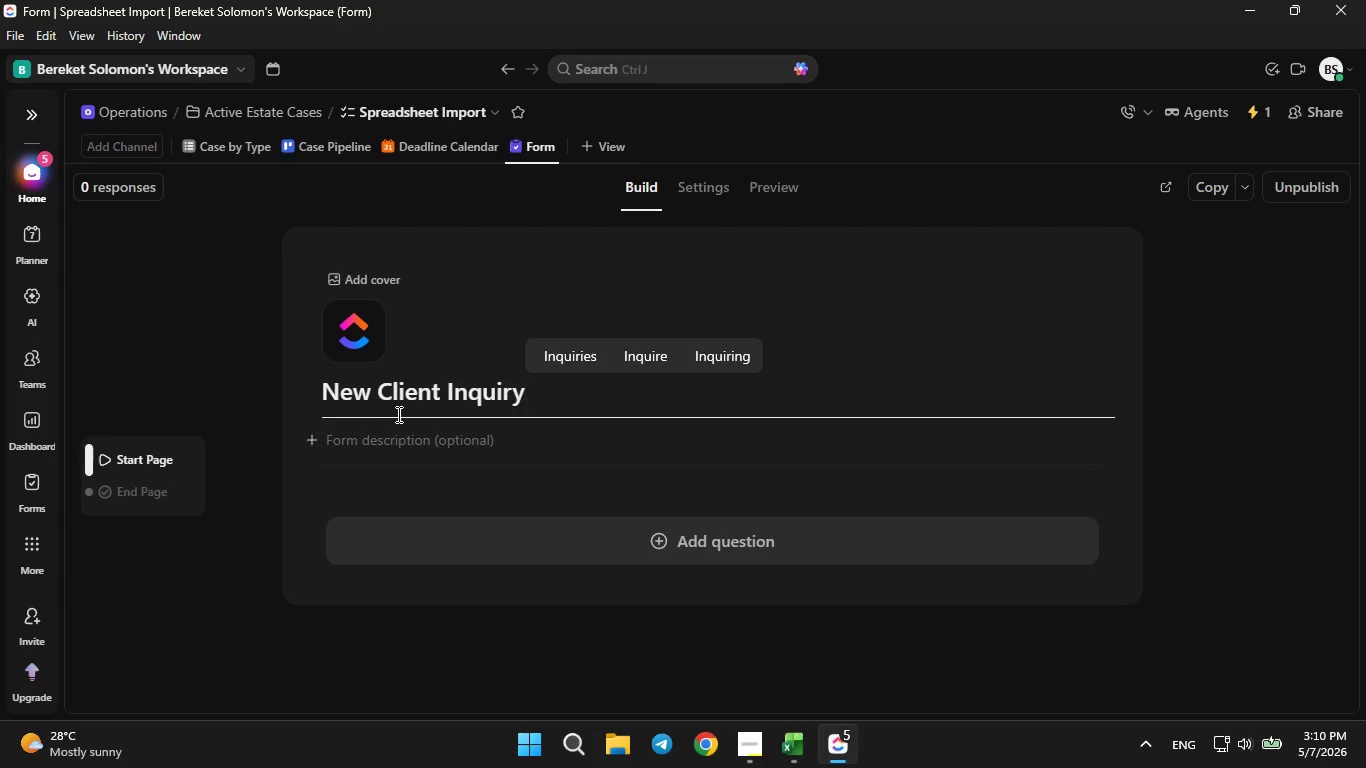 
key(Enter)
 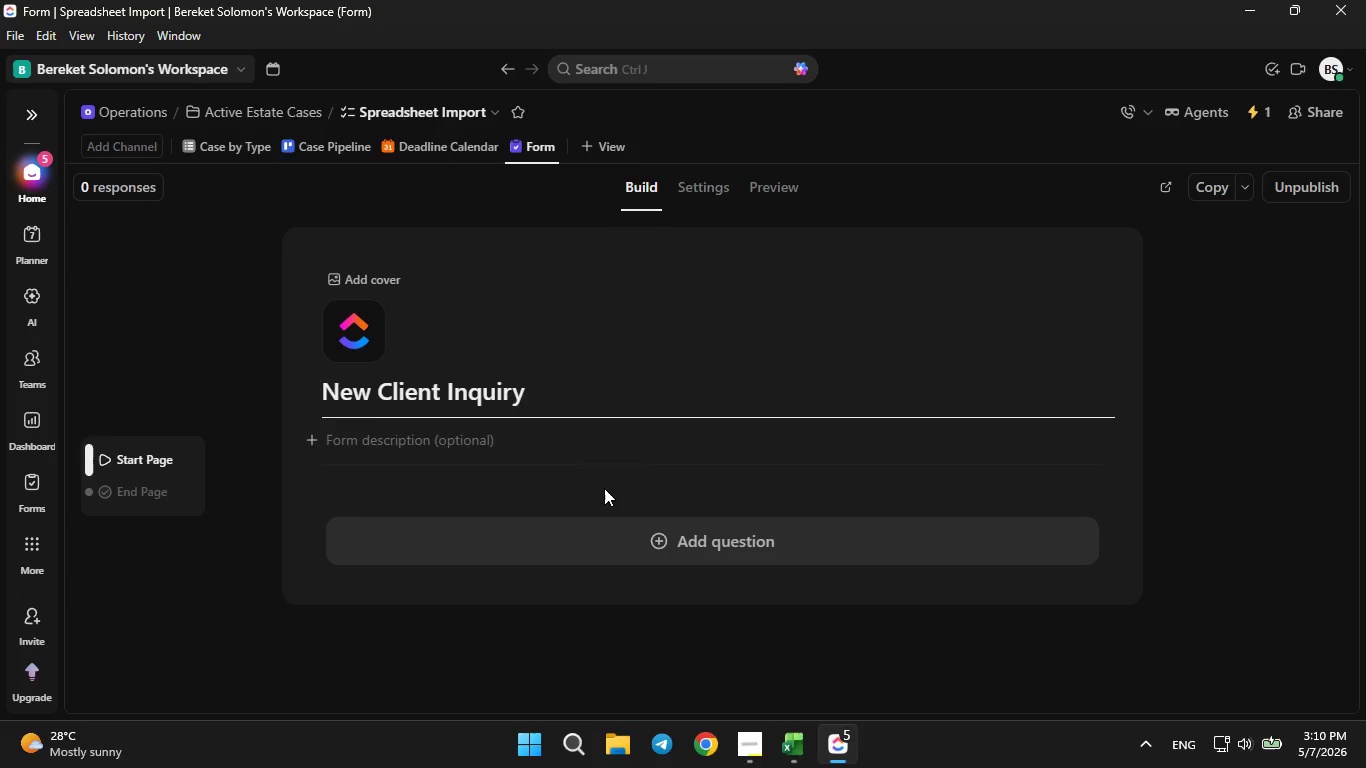 
wait(14.27)
 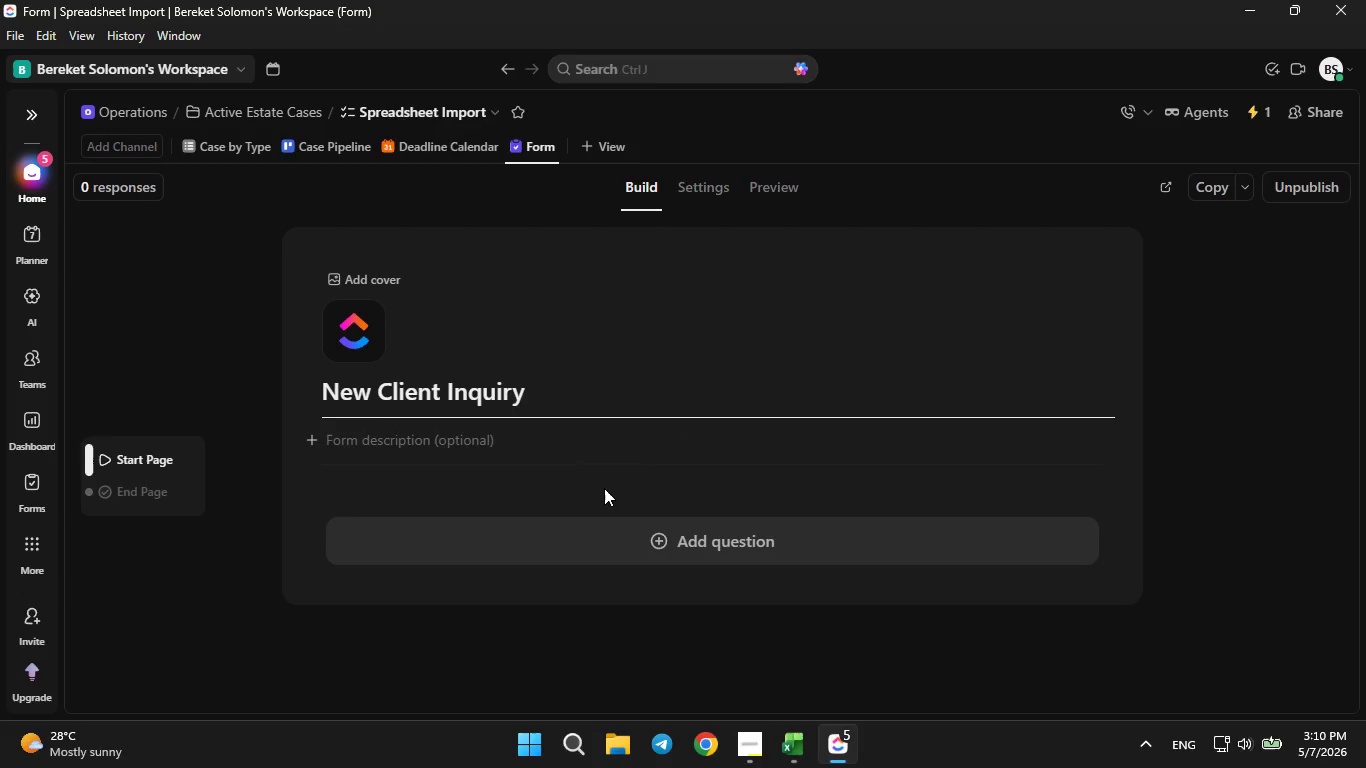 
double_click([860, 646])
 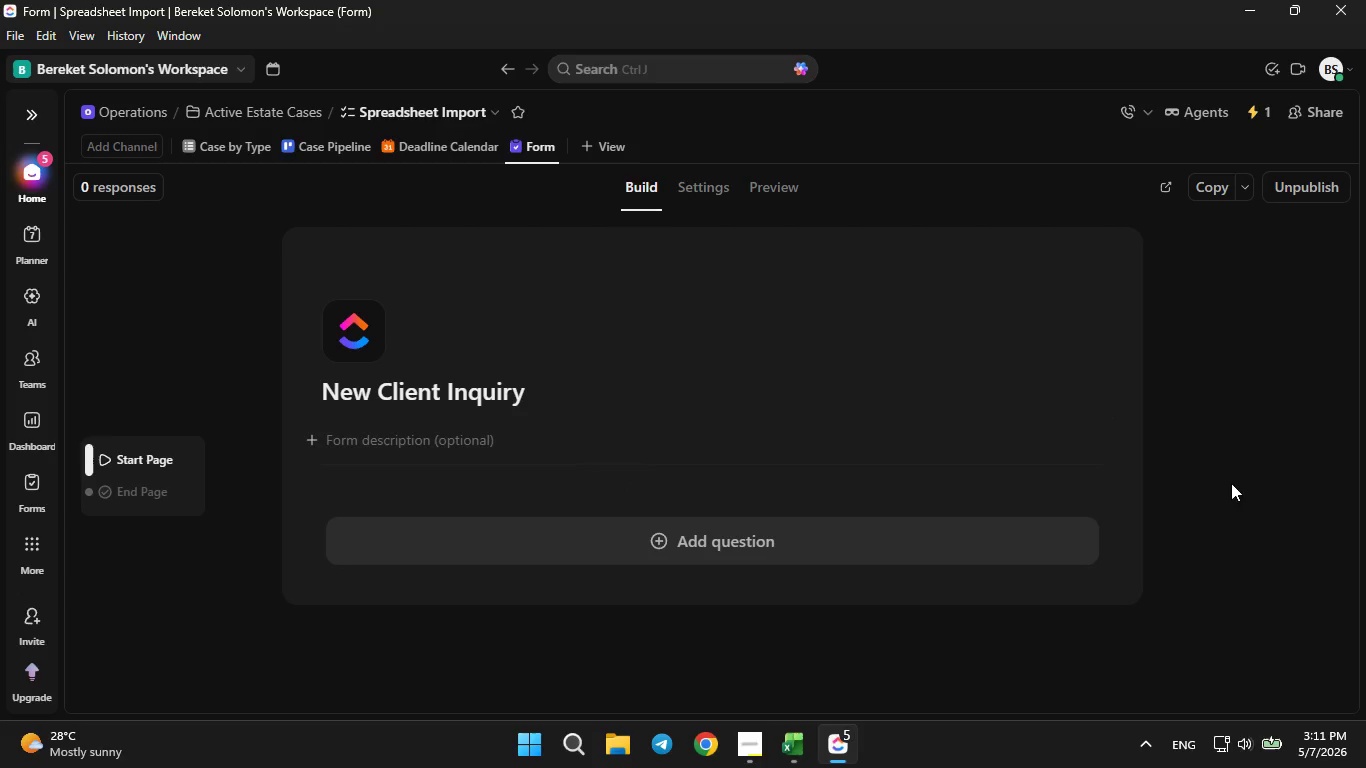 
left_click([1272, 461])
 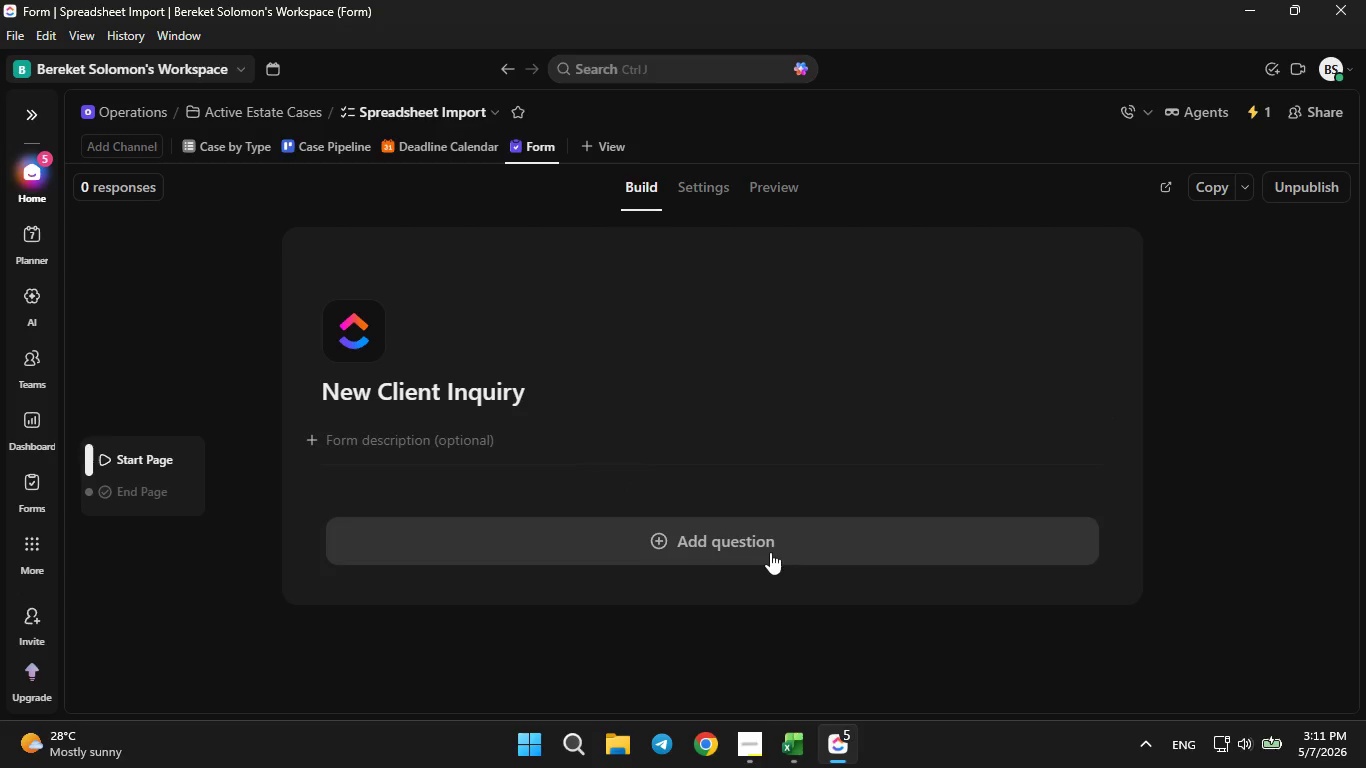 
double_click([1272, 461])
 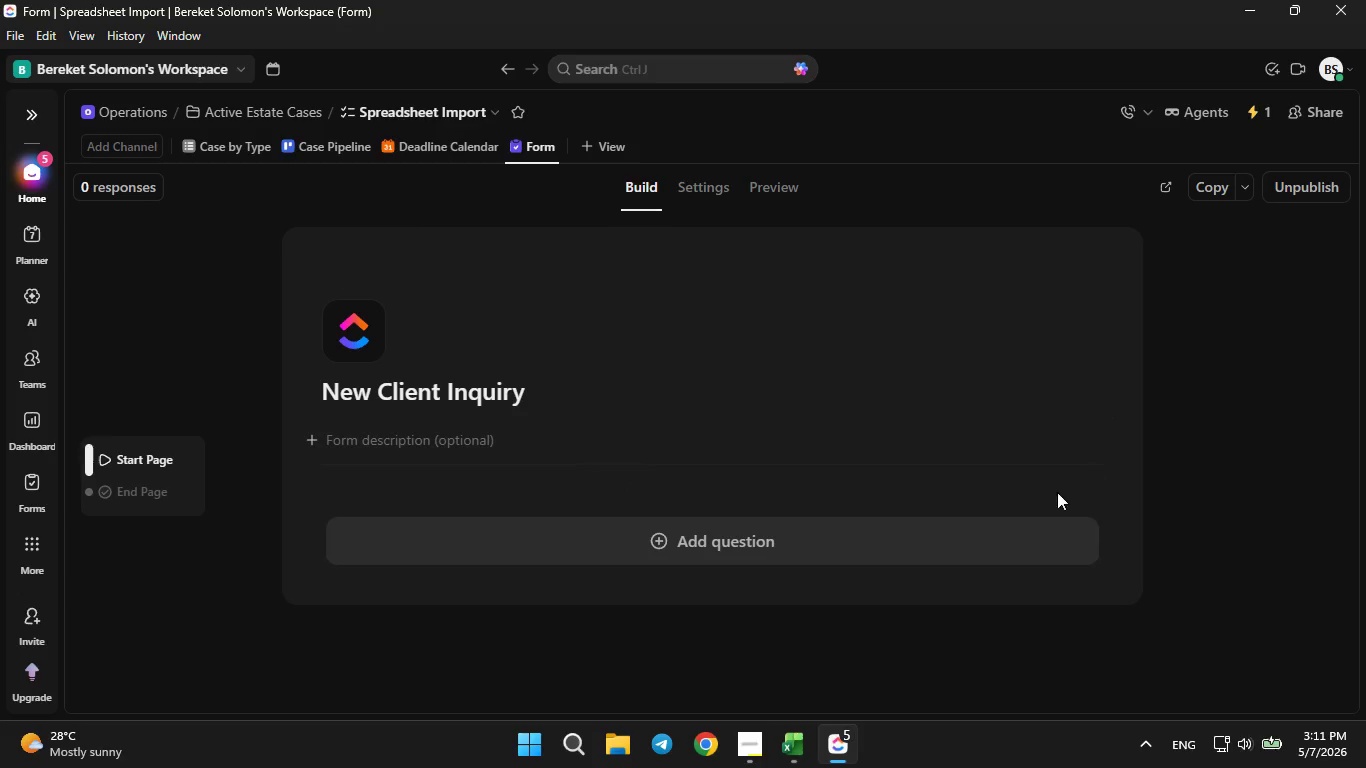 
left_click([756, 745])